 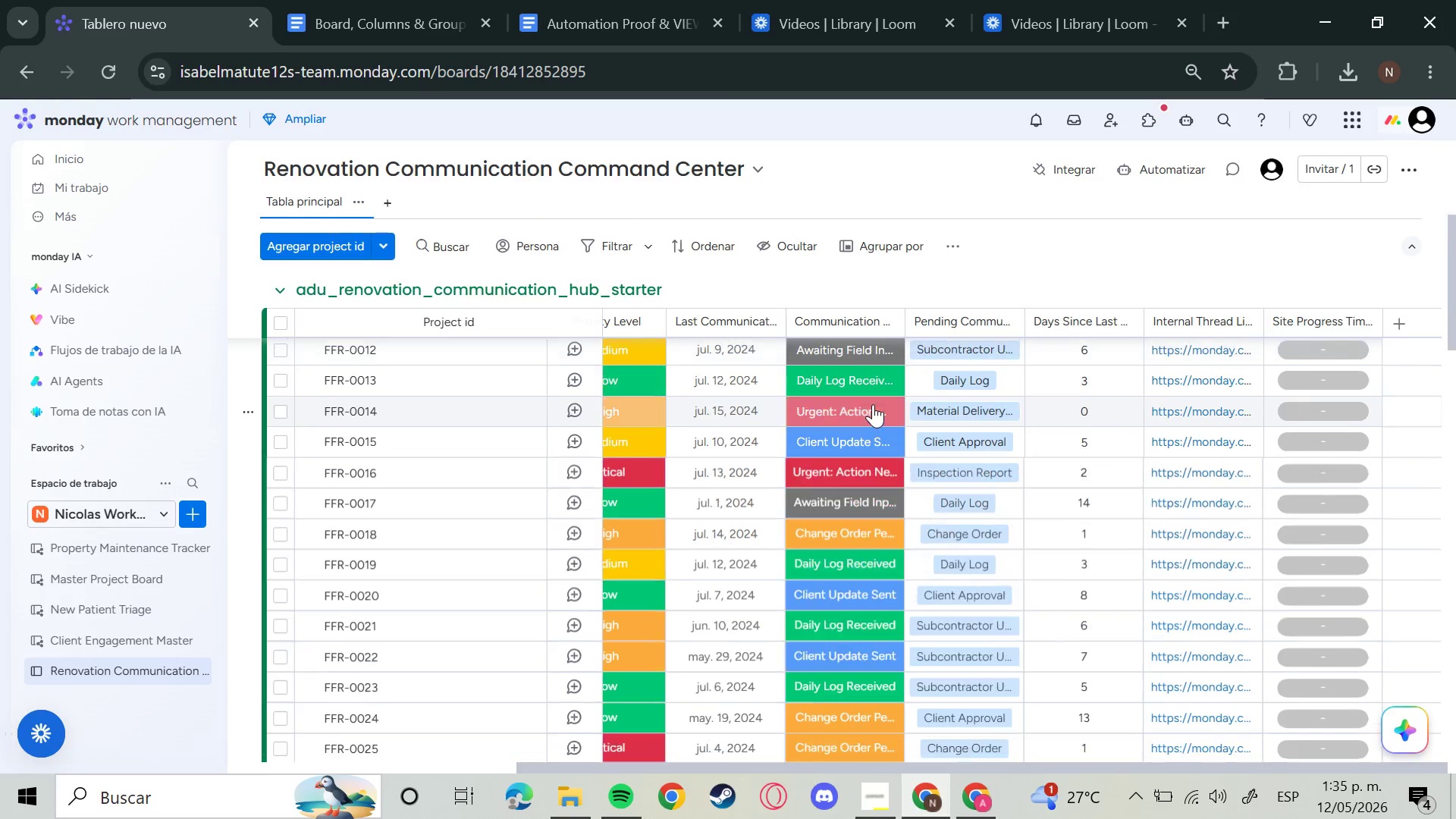 
scroll: coordinate [871, 429], scroll_direction: down, amount: 13.0
 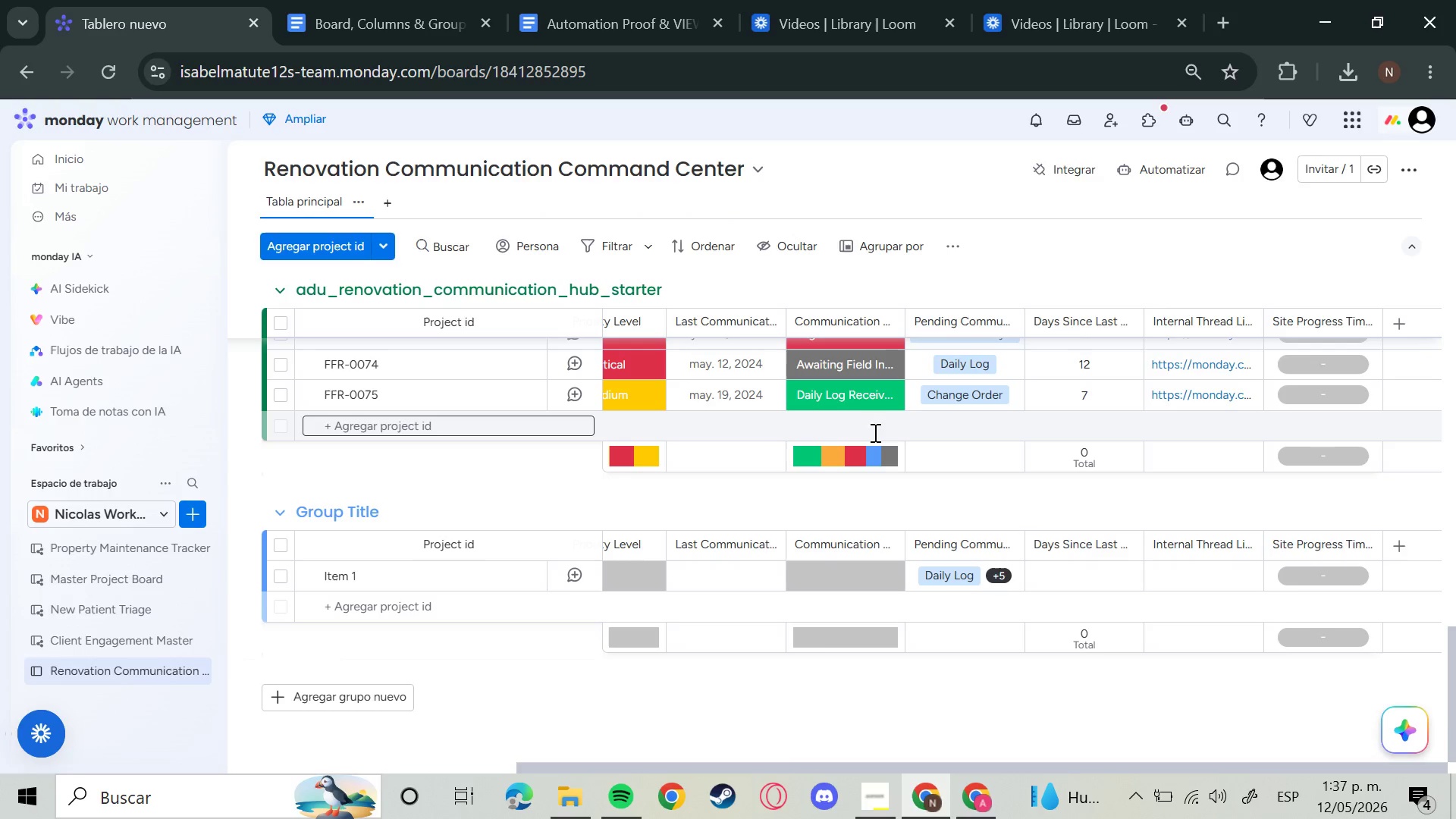 
wait(77.16)
 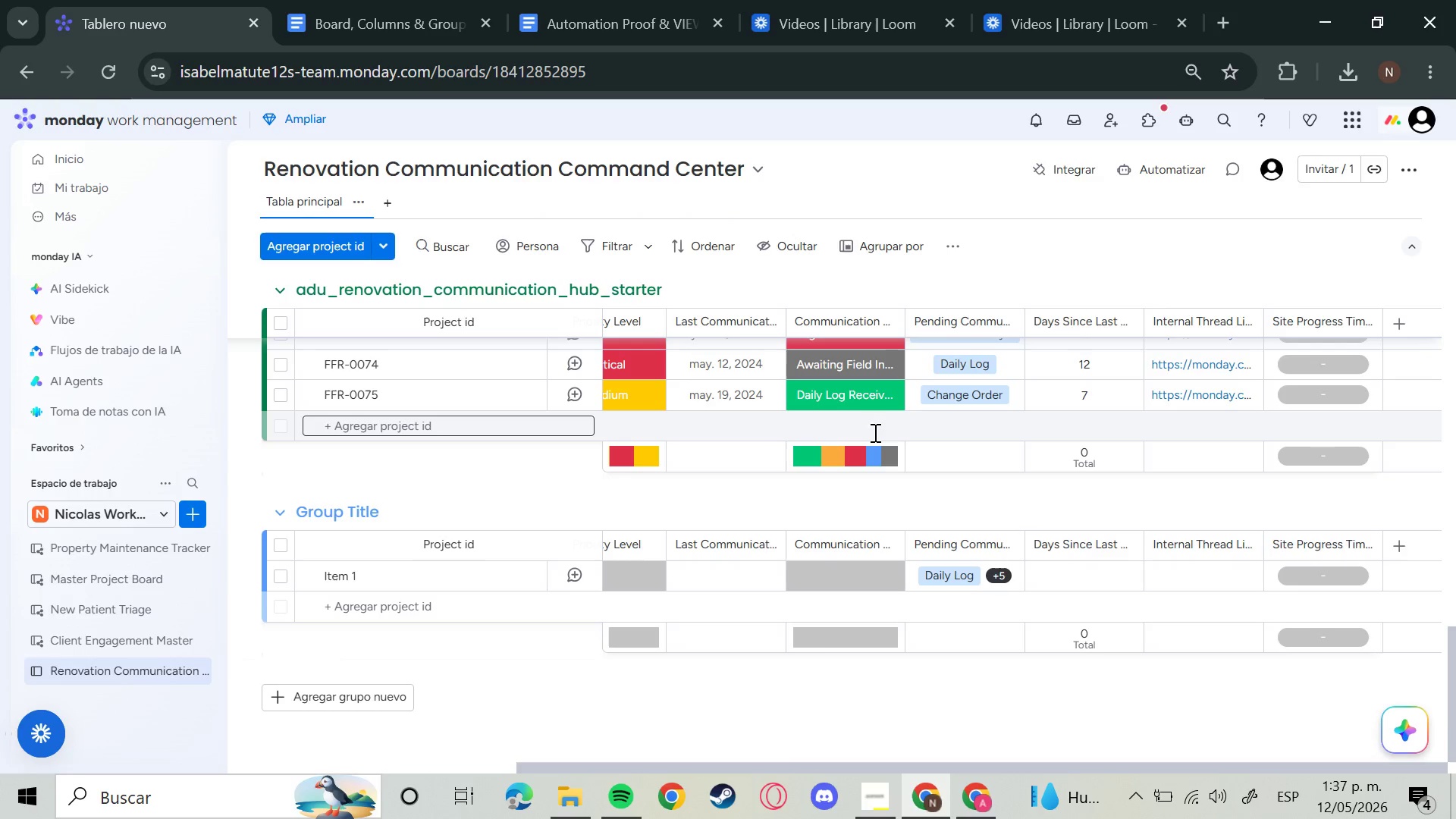 
mouse_move([813, 444])
 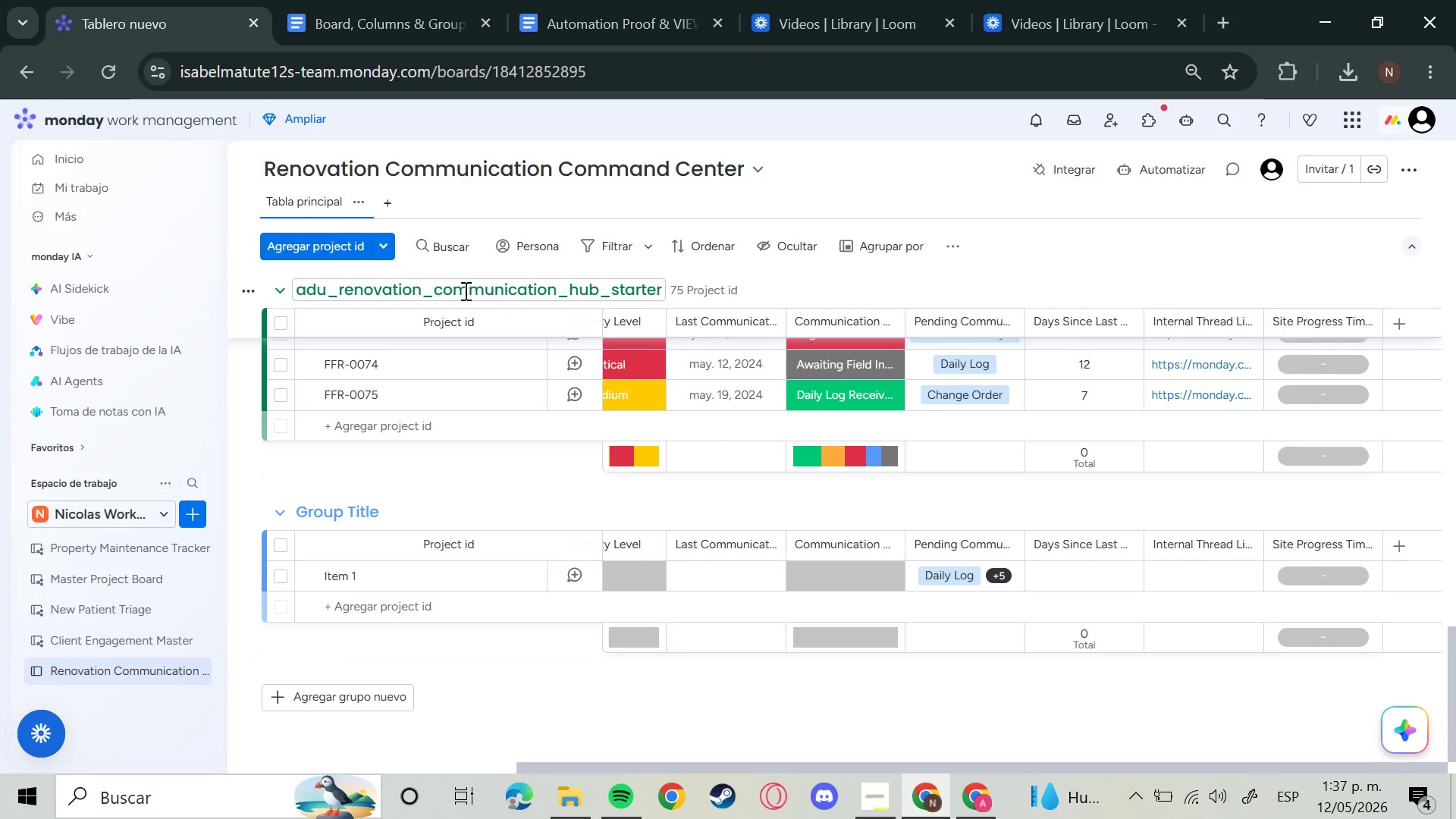 
left_click([464, 290])
 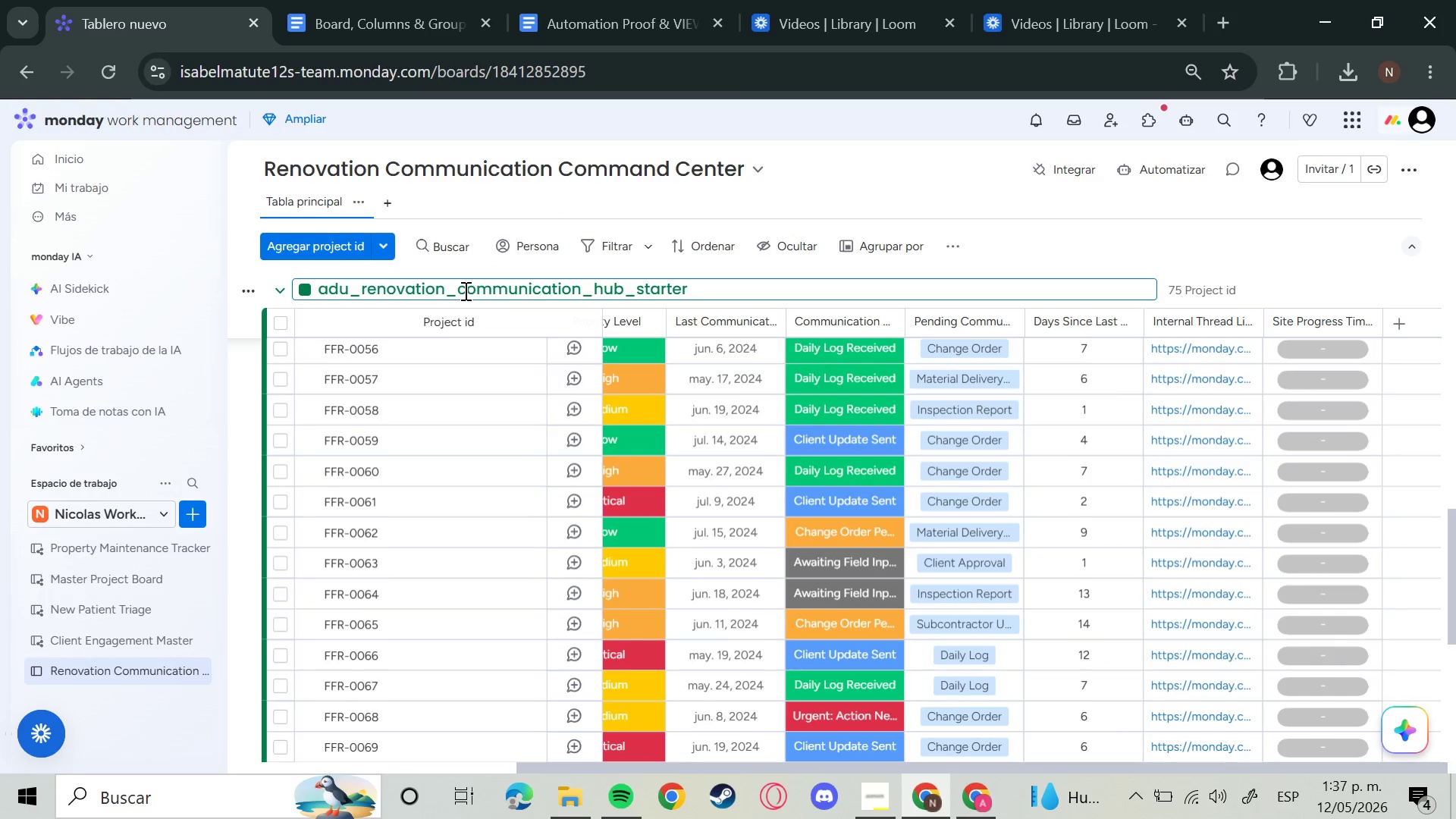 
hold_key(key=Backspace, duration=1.5)
 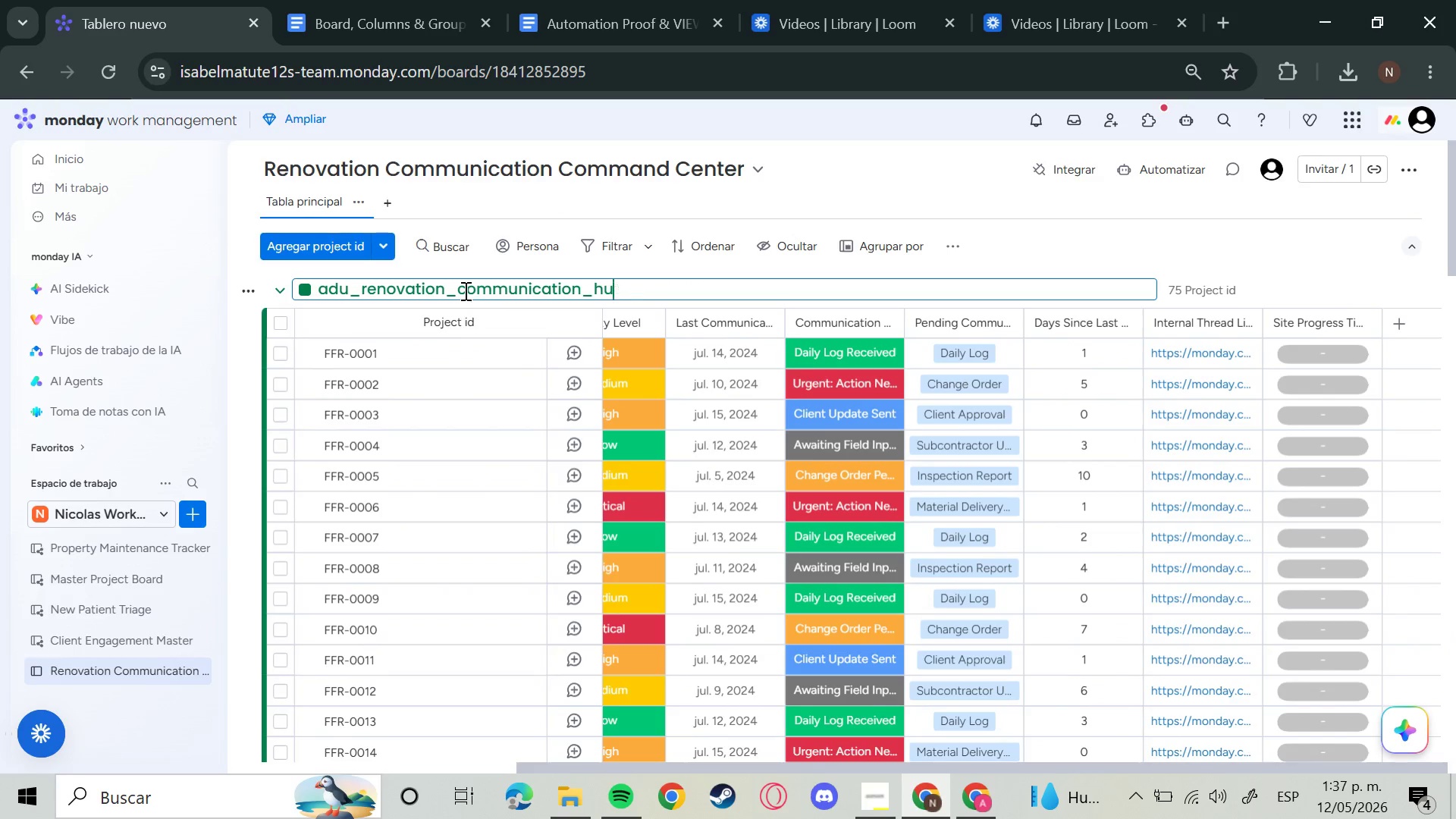 
hold_key(key=Backspace, duration=1.73)
 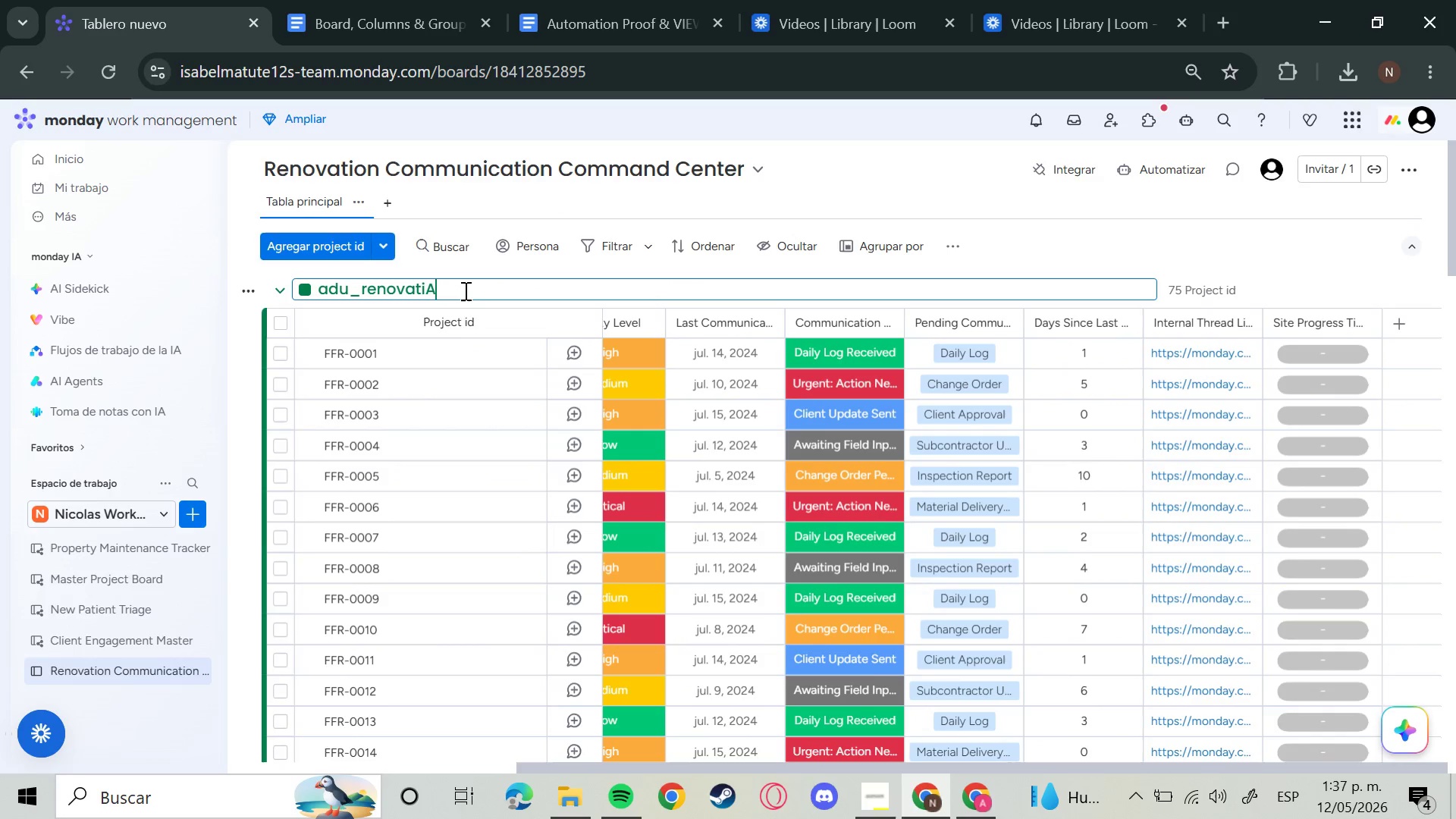 
type(Aa)
key(Backspace)
type(a)
key(Backspace)
type(Active Site C)
 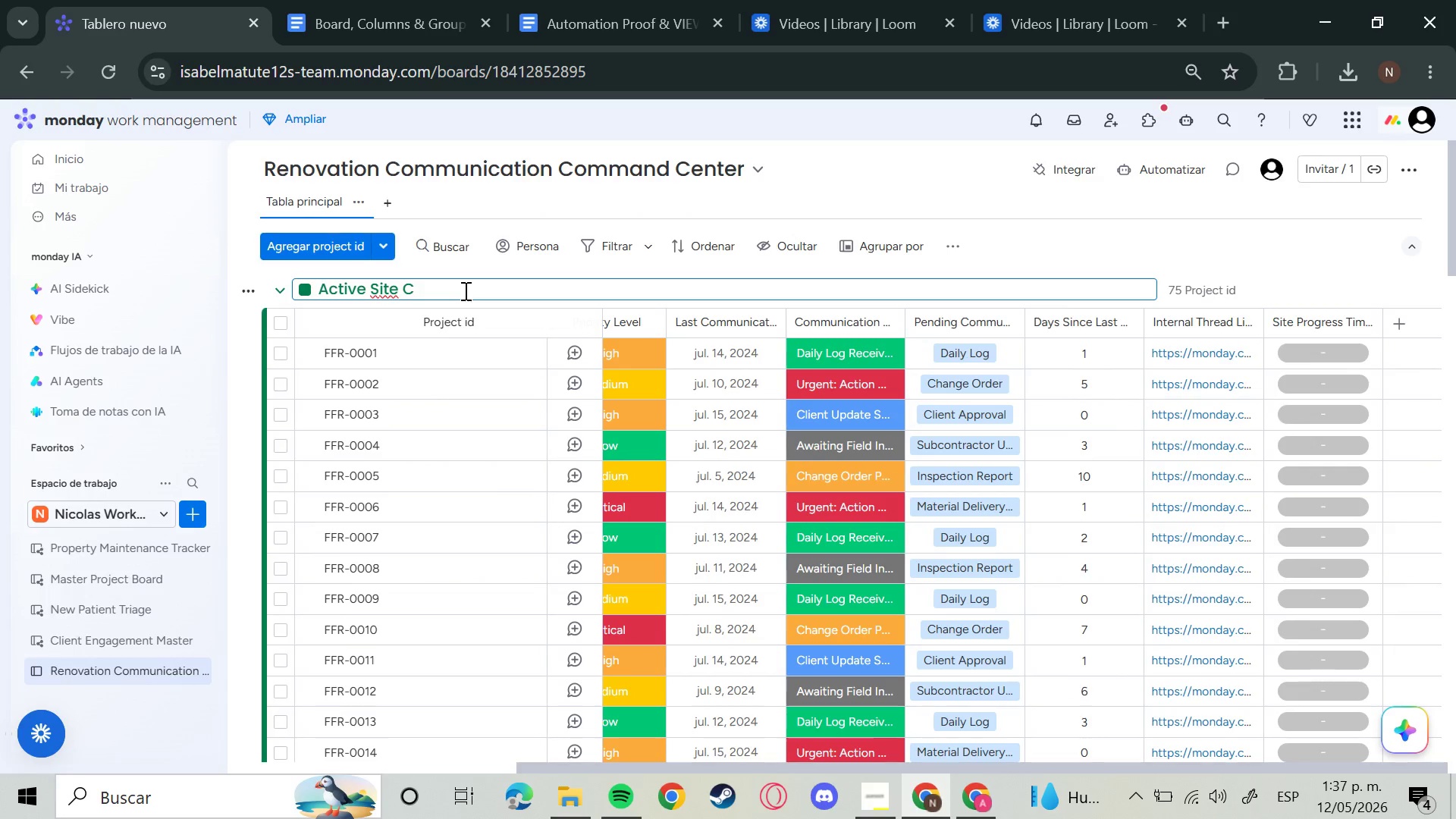 
type(ommuniations)
 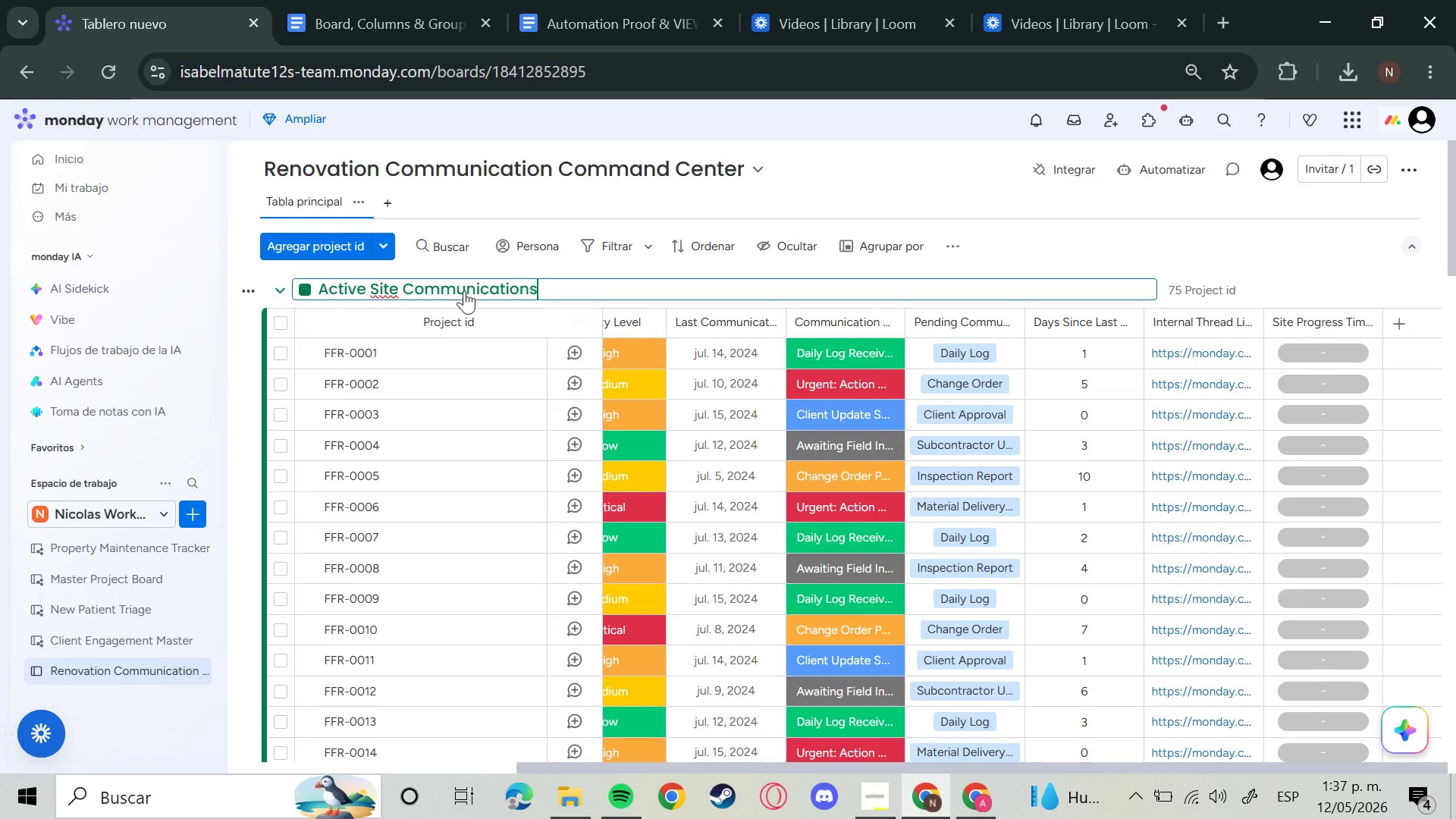 
hold_key(key=C, duration=0.36)
 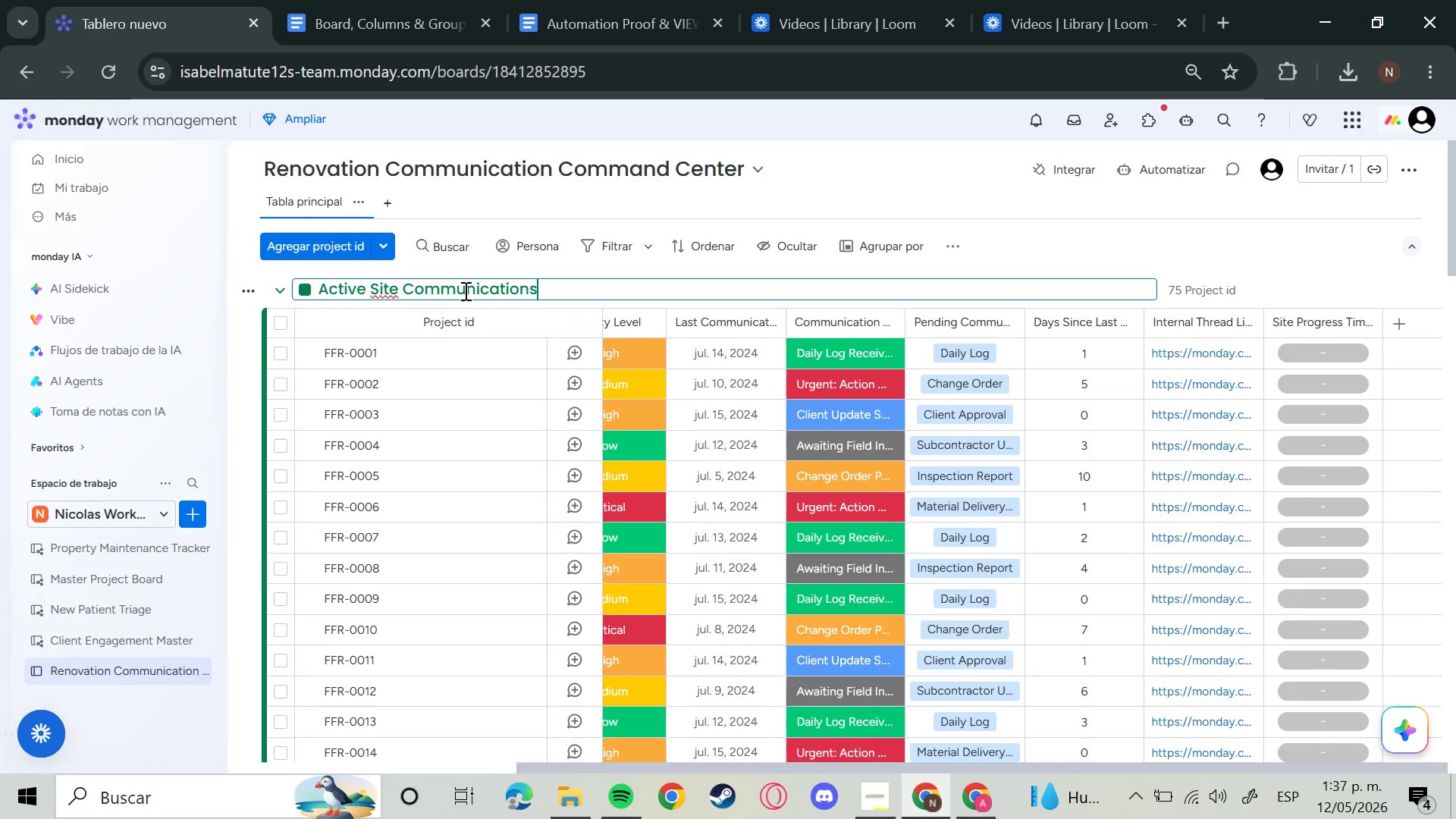 
key(Enter)
 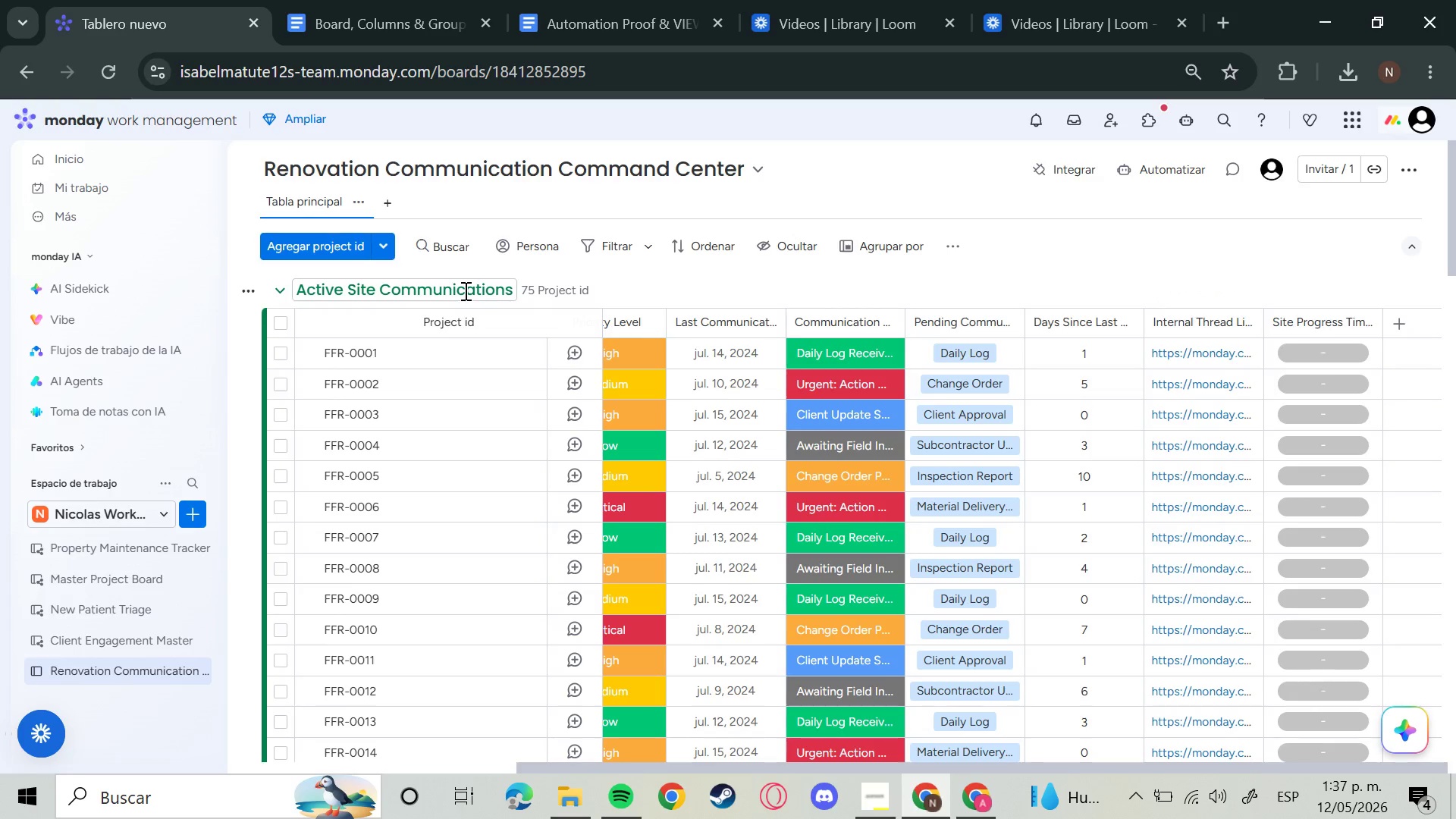 
scroll: coordinate [787, 441], scroll_direction: down, amount: 8.0
 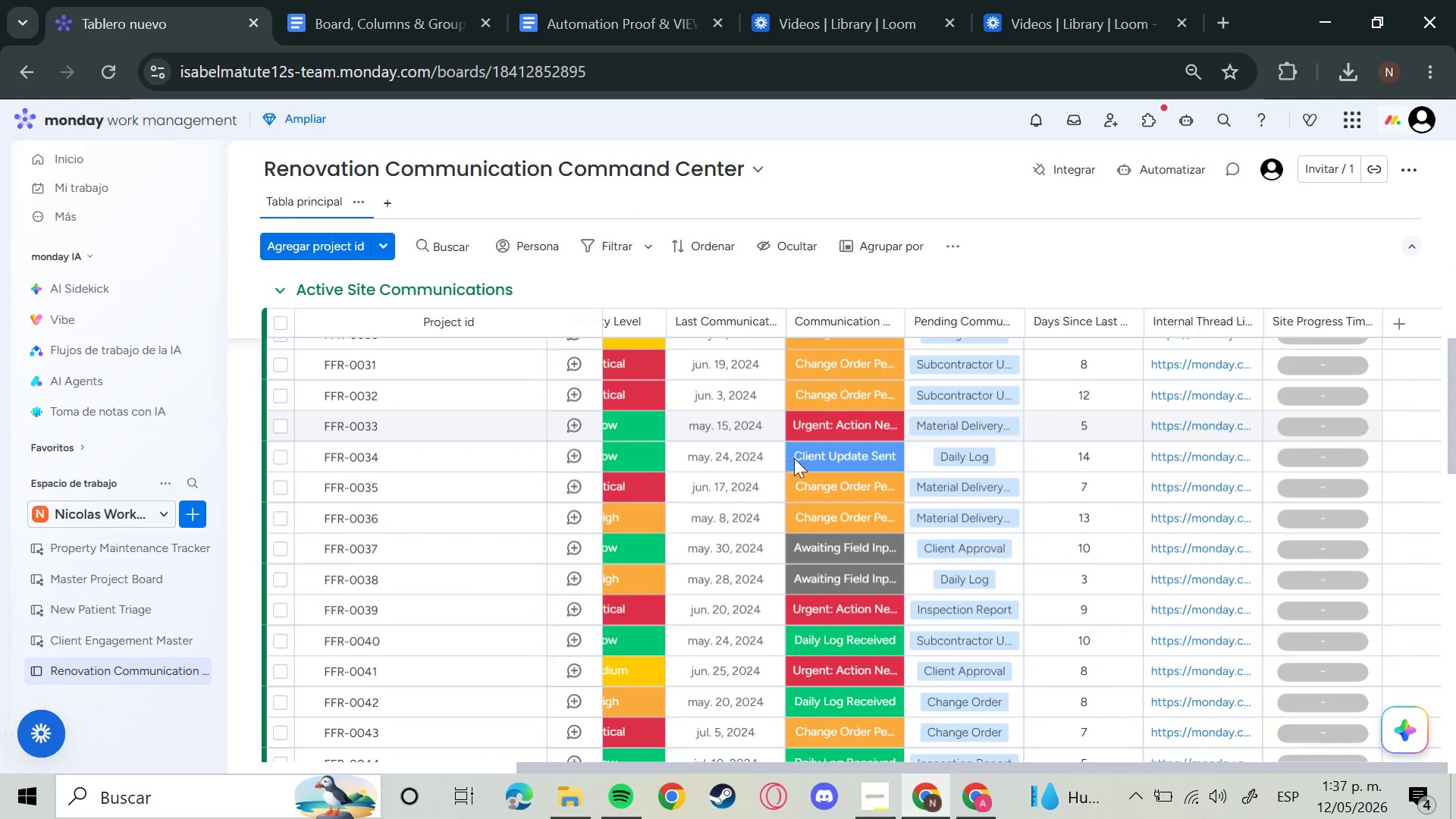 
mouse_move([795, 476])
 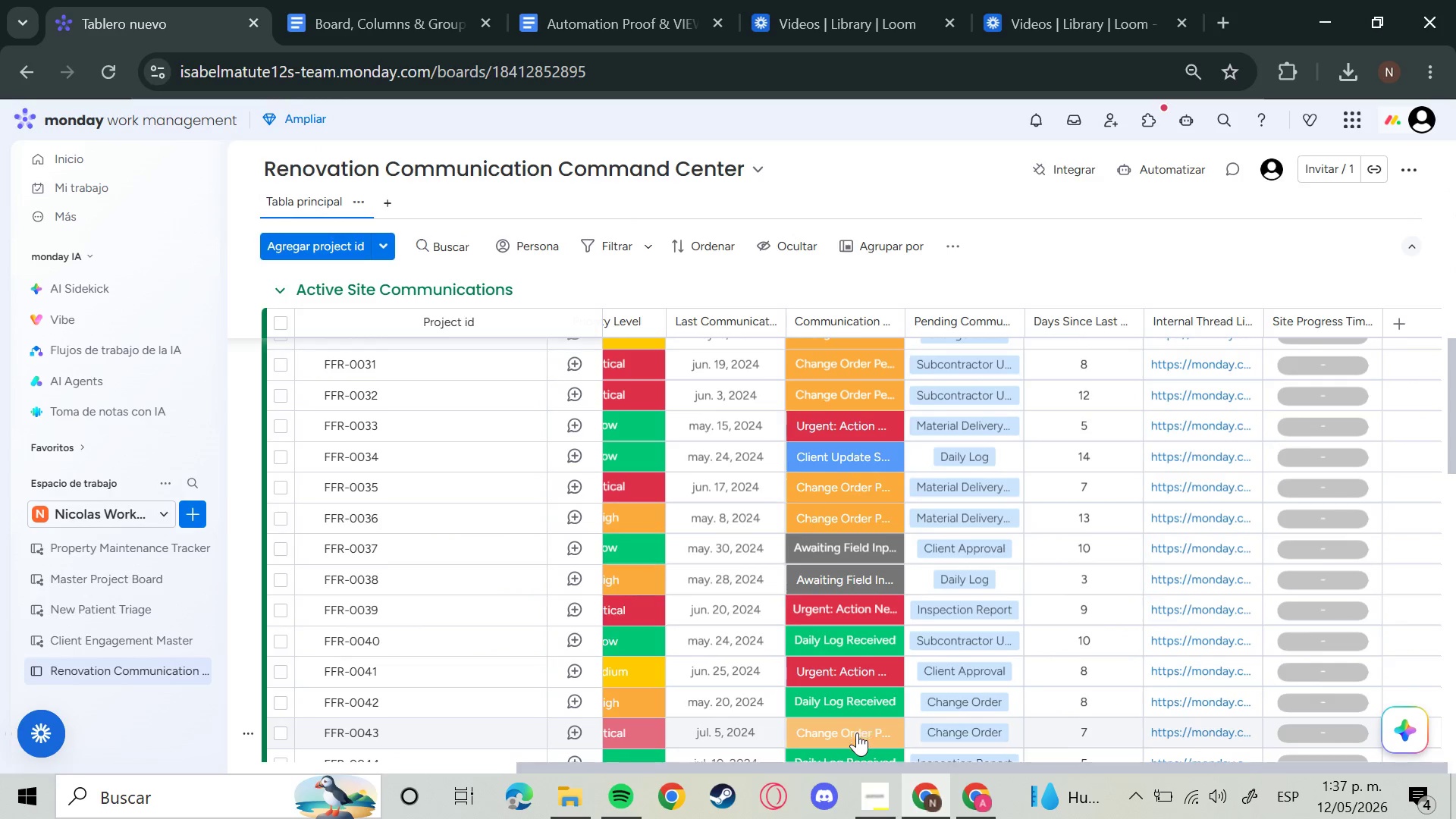 
scroll: coordinate [827, 757], scroll_direction: down, amount: 26.0
 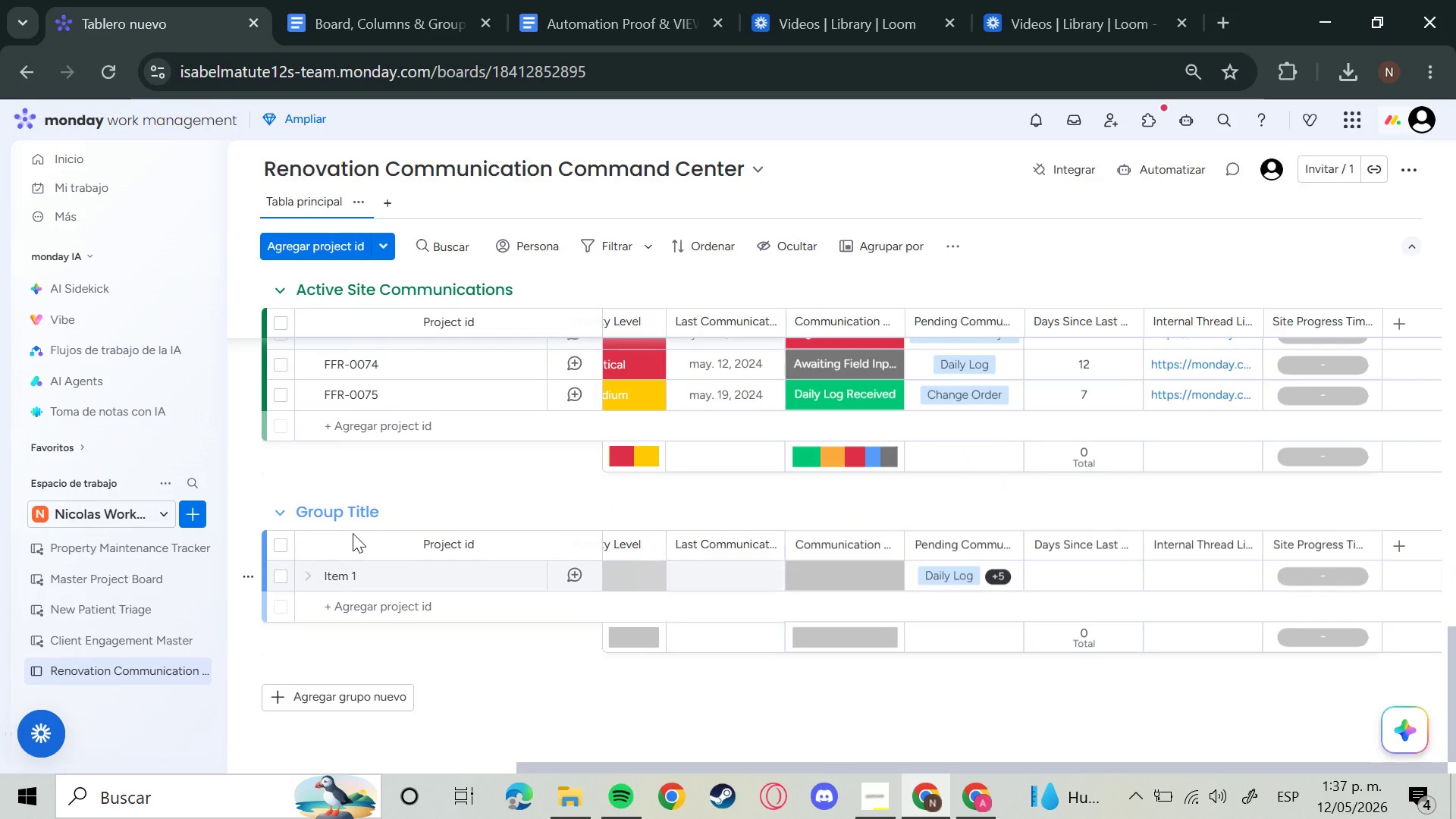 
left_click([372, 515])
 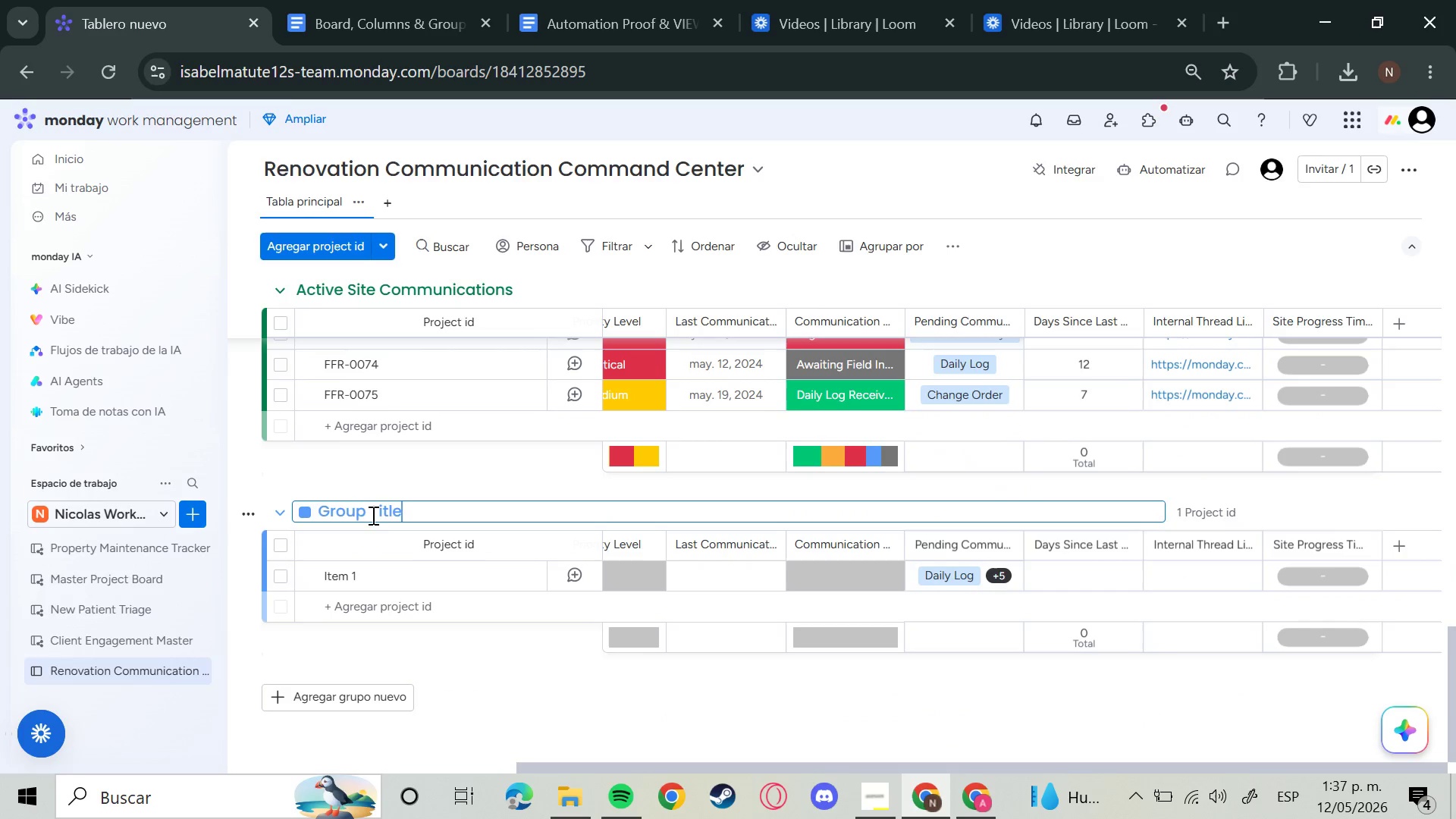 
hold_key(key=Backspace, duration=1.5)
 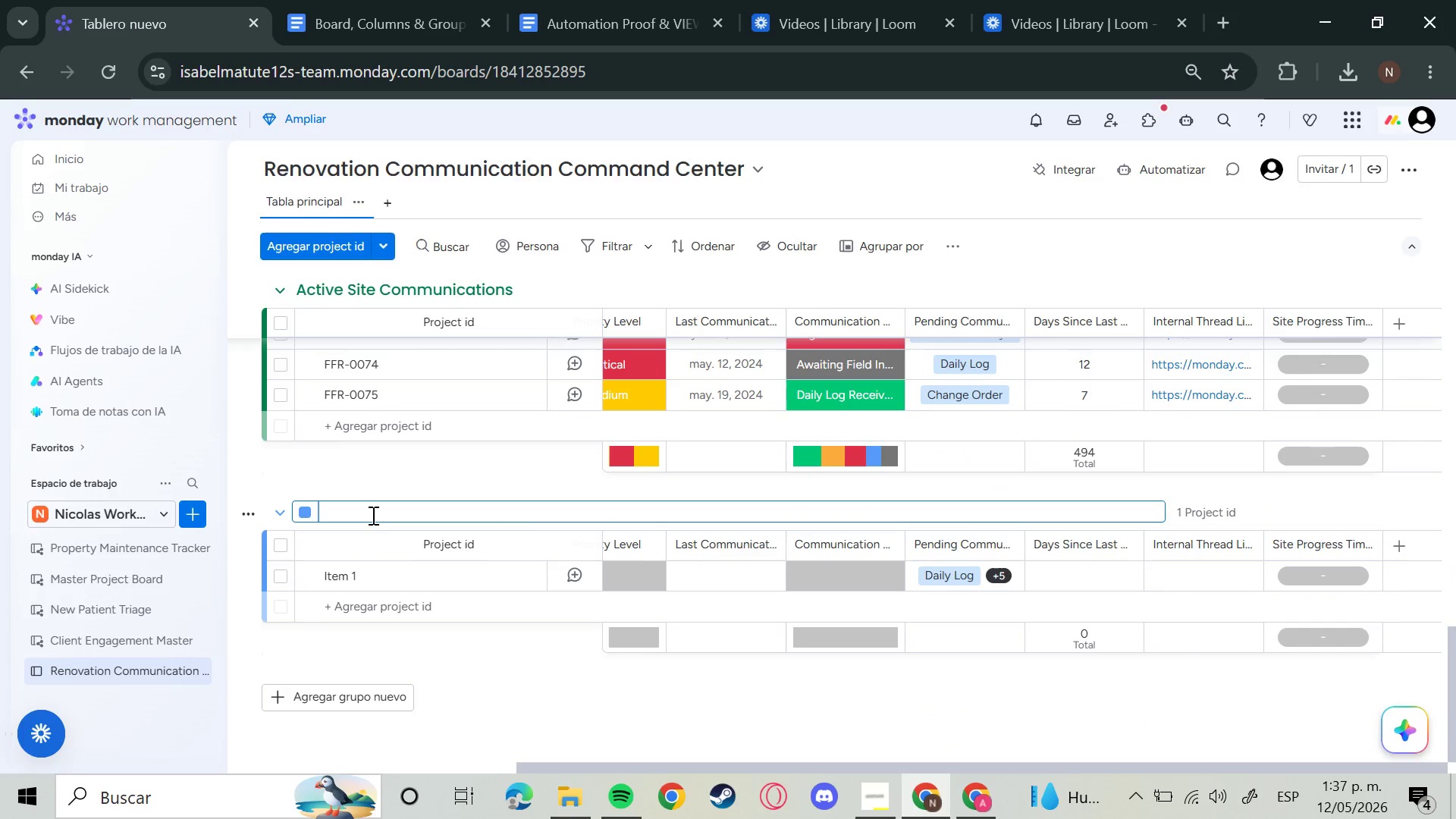 
hold_key(key=Backspace, duration=1.52)
 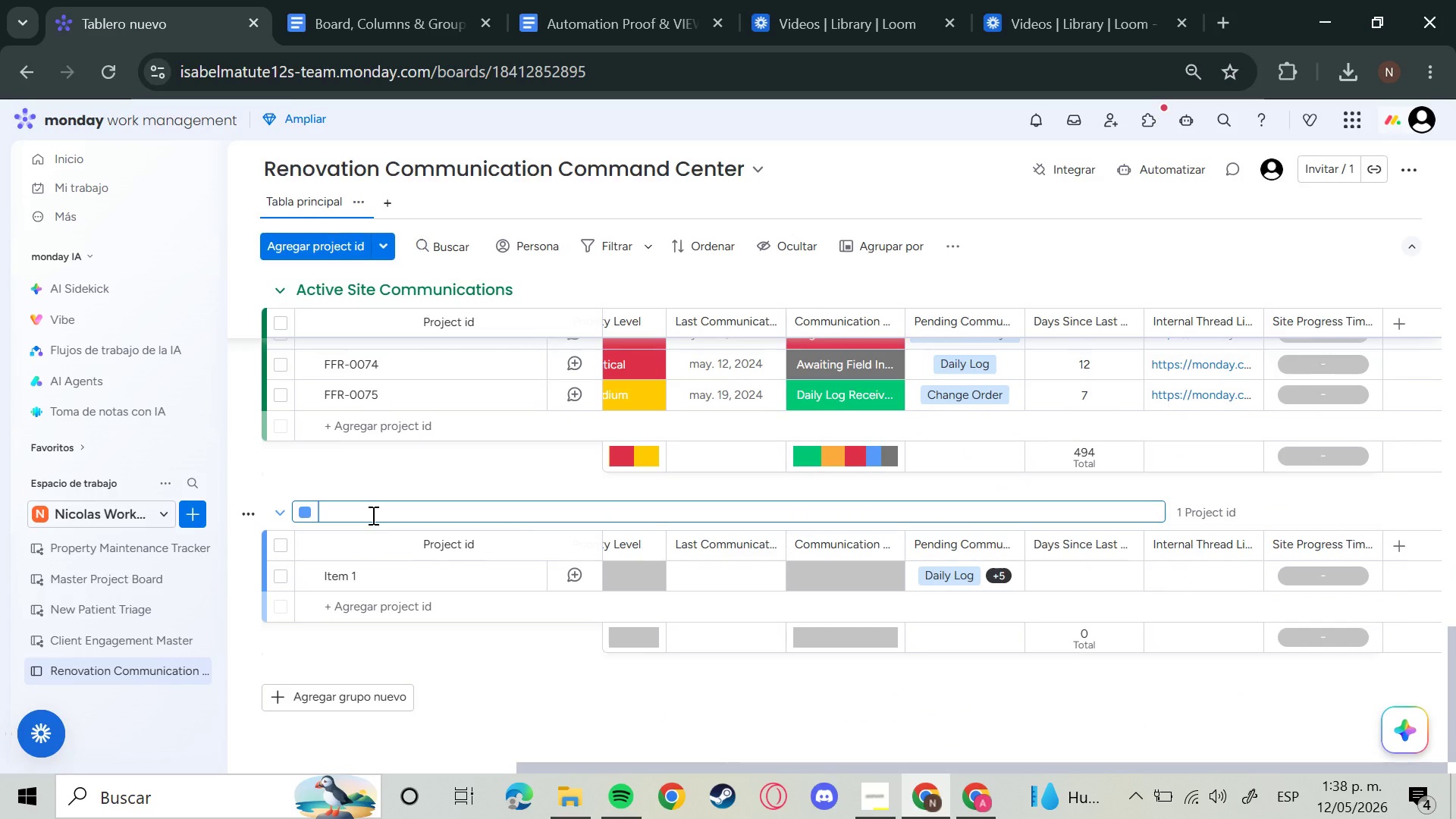 
type(lietn)
key(Backspace)
key(Backspace)
type(nt UP)
key(Backspace)
type(pdats)
key(Backspace)
type(es Pending)
 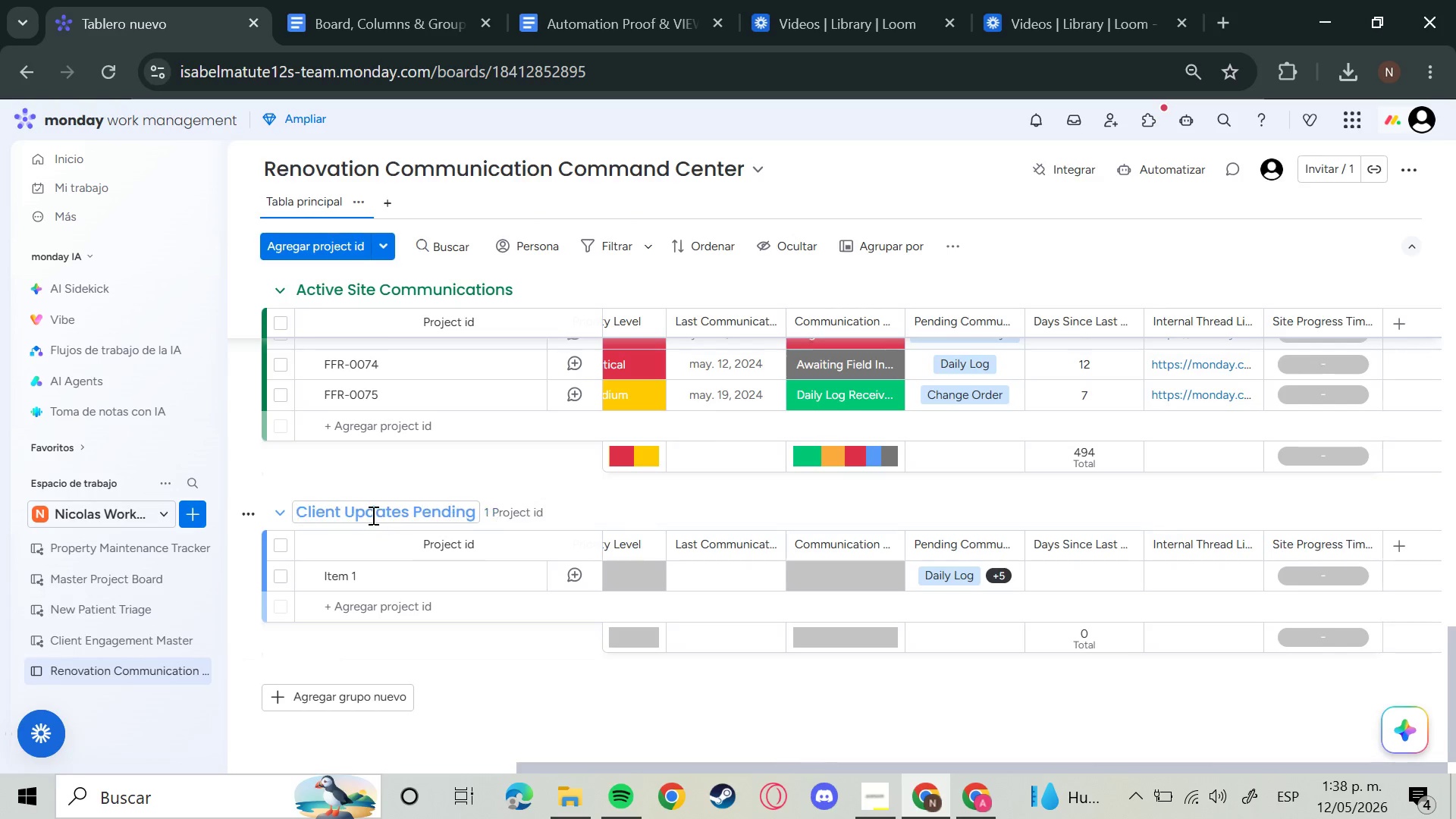 
hold_key(key=C, duration=0.33)
 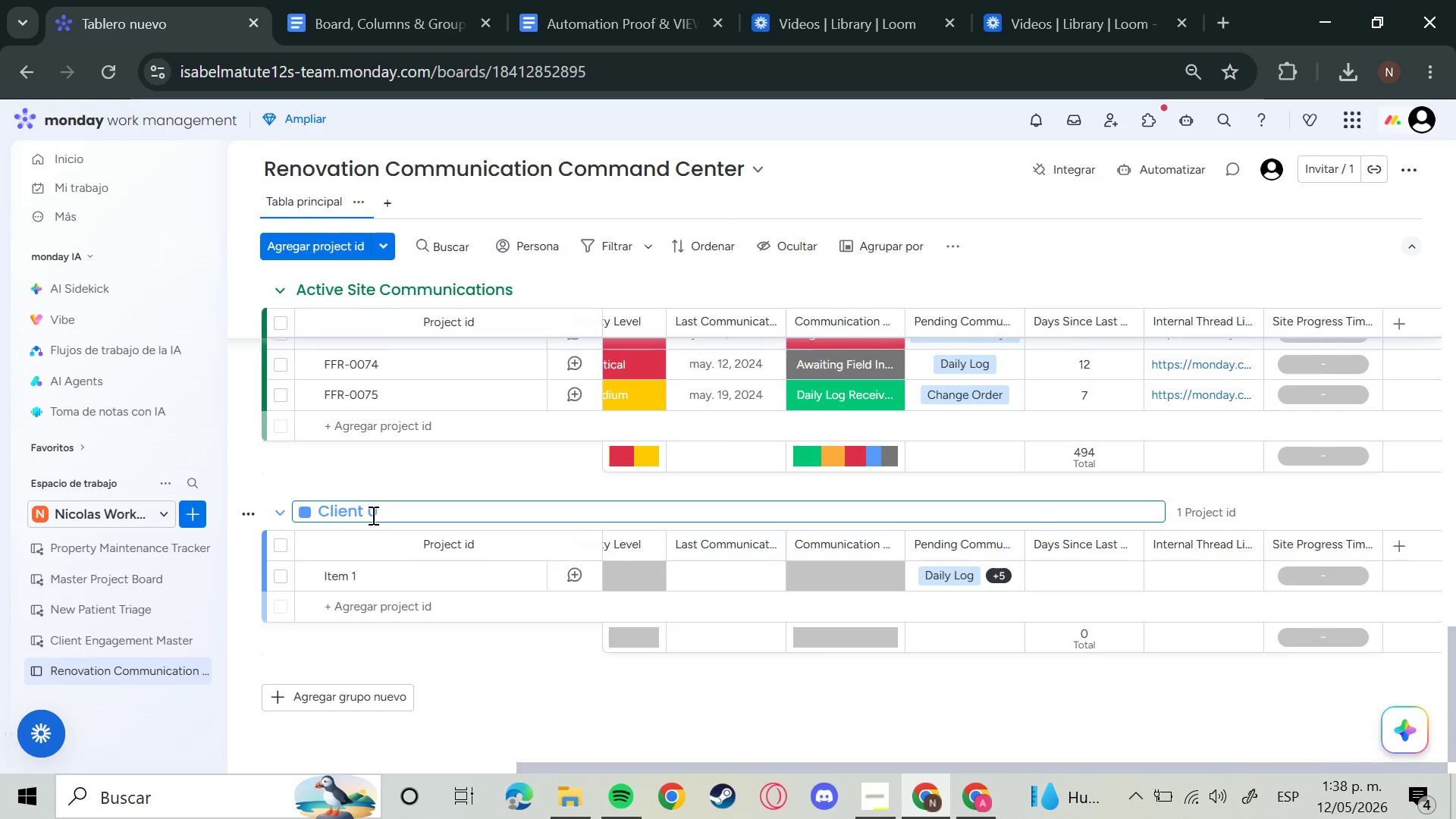 
key(Enter)
 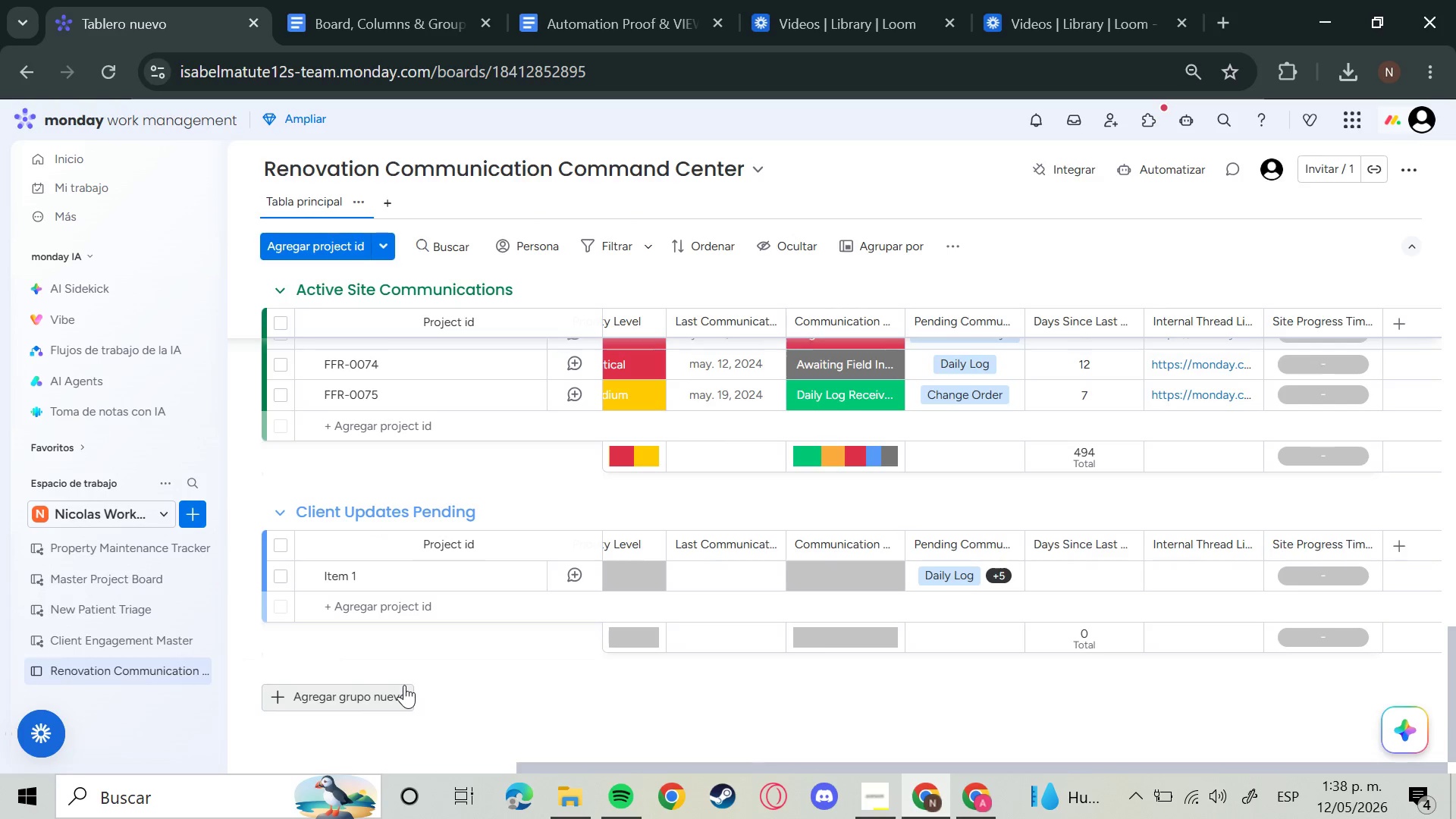 
left_click([404, 685])
 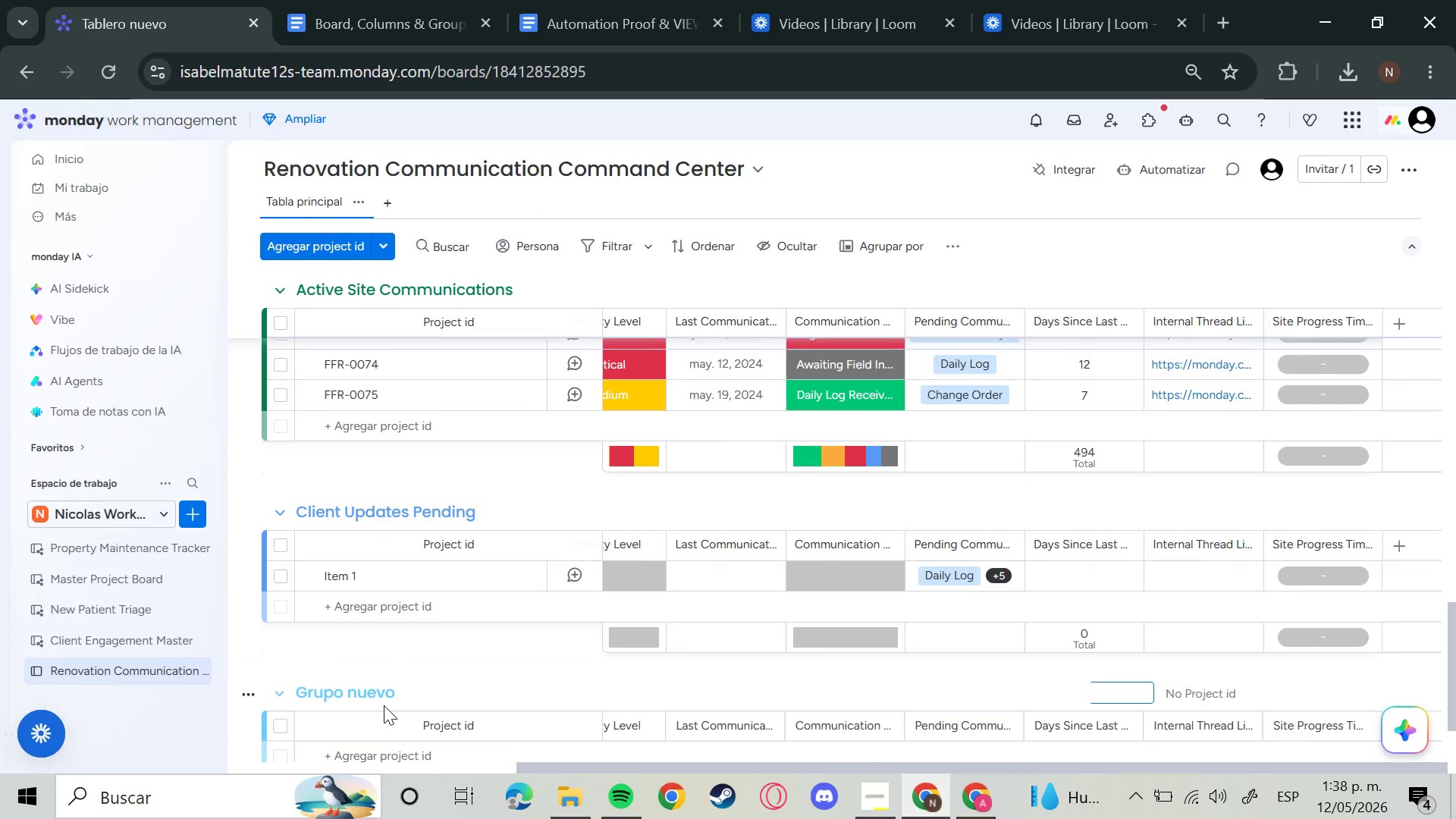 
left_click([381, 700])
 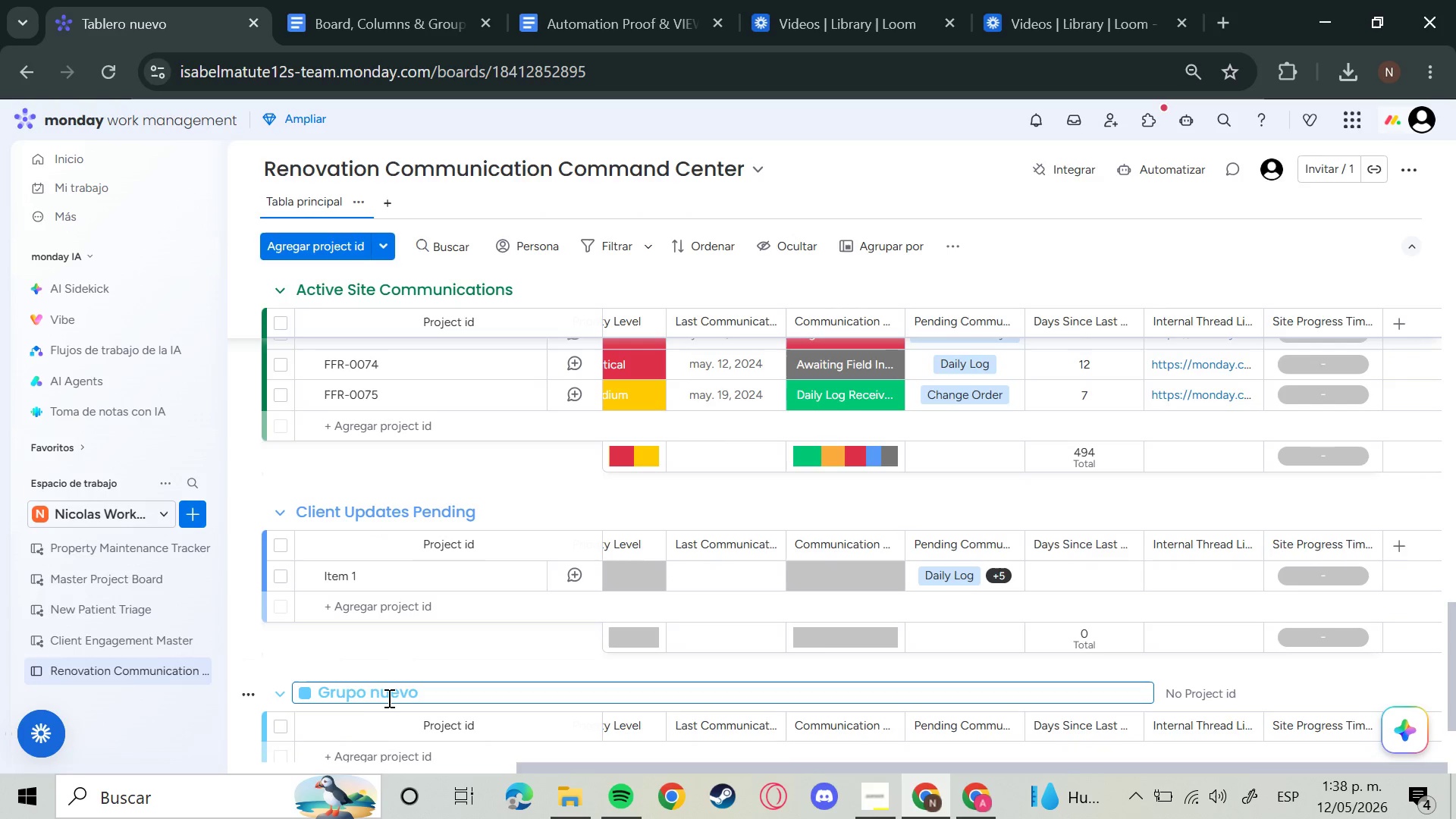 
left_click([422, 700])
 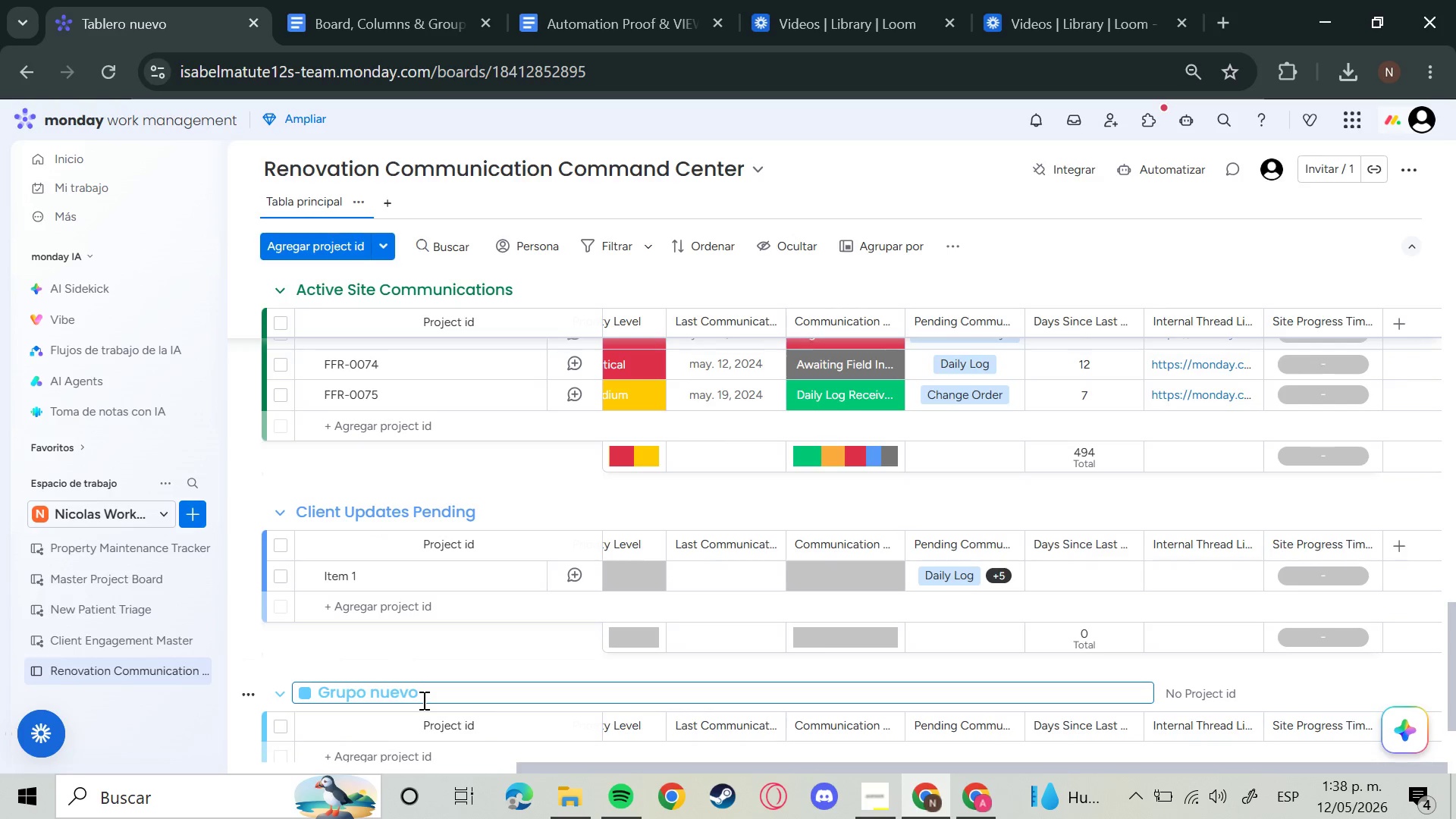 
hold_key(key=Backspace, duration=1.5)
 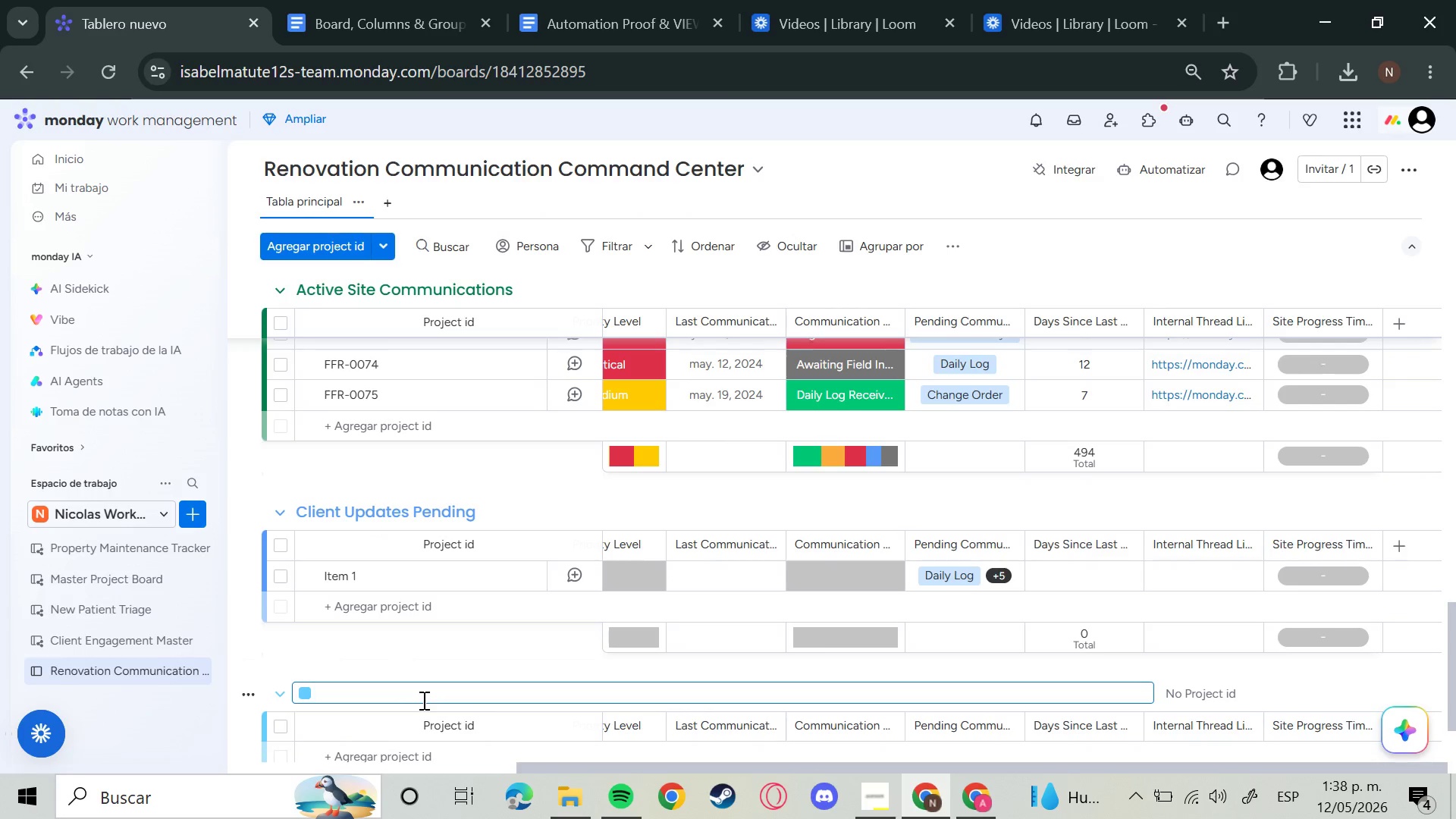 
key(Backspace)
key(Backspace)
key(Backspace)
type(Urgent Attentions)
key(Backspace)
type( Requires)
key(Backspace)
type(d)
 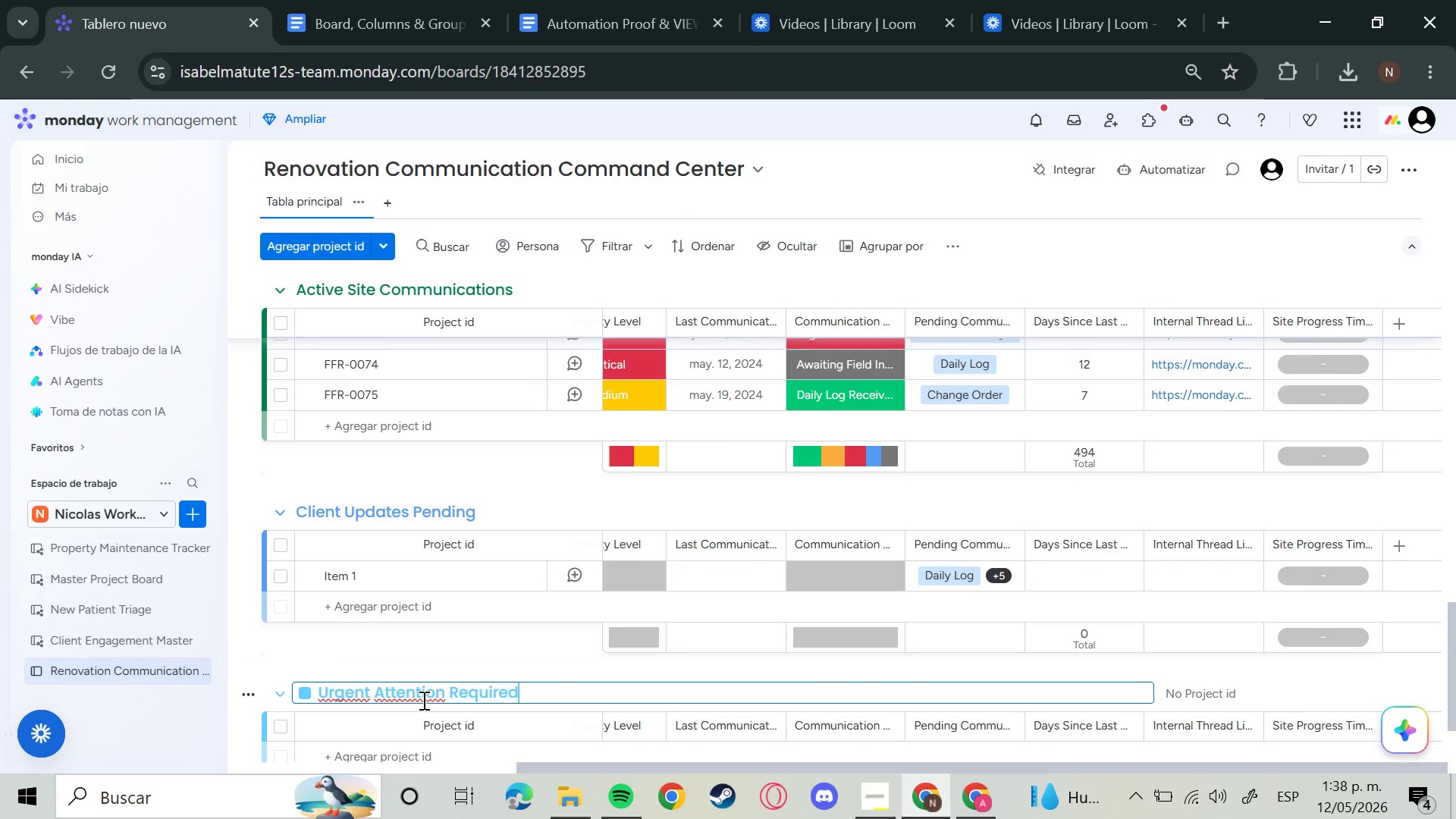 
key(Enter)
 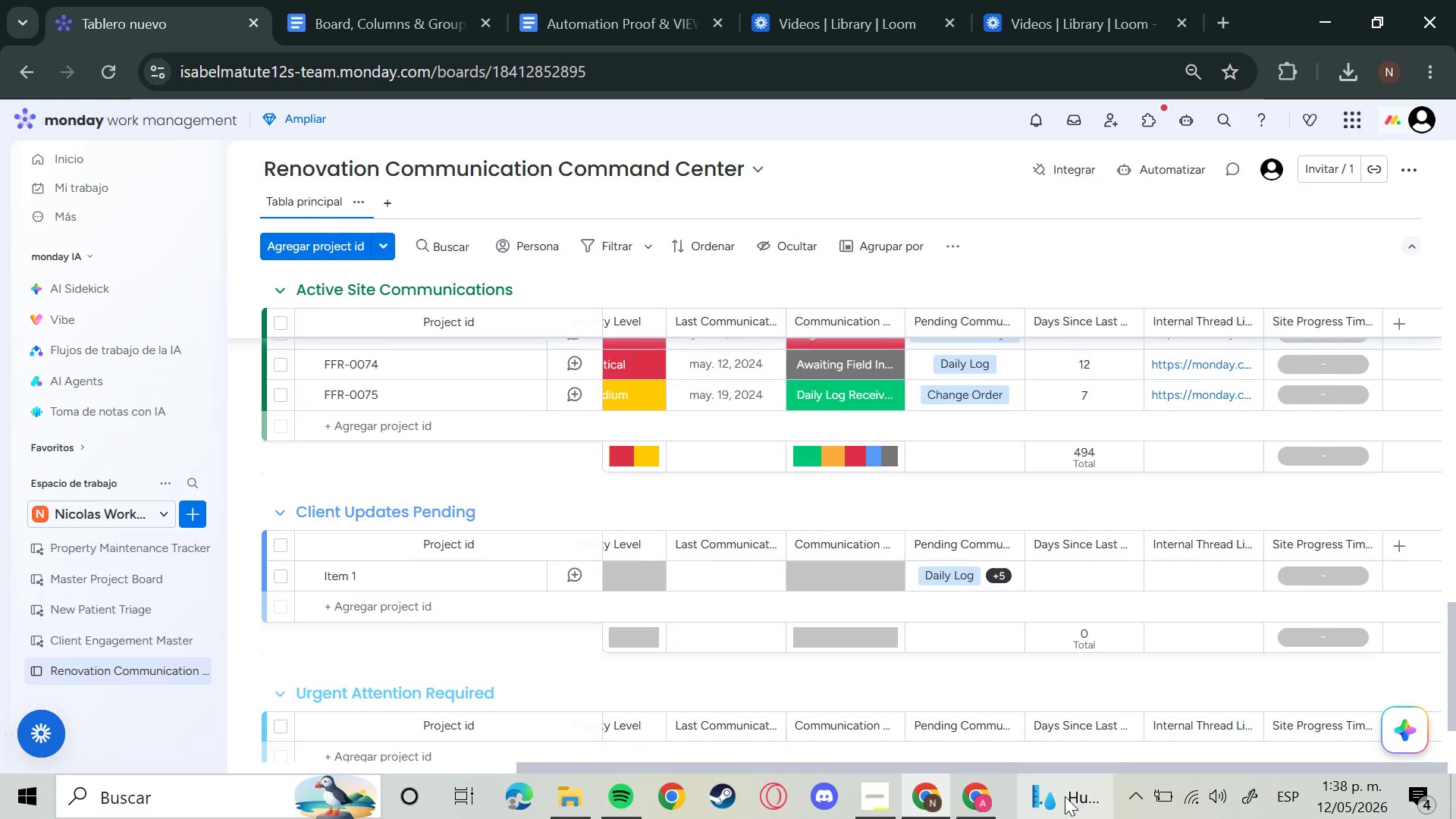 
left_click([866, 786])